 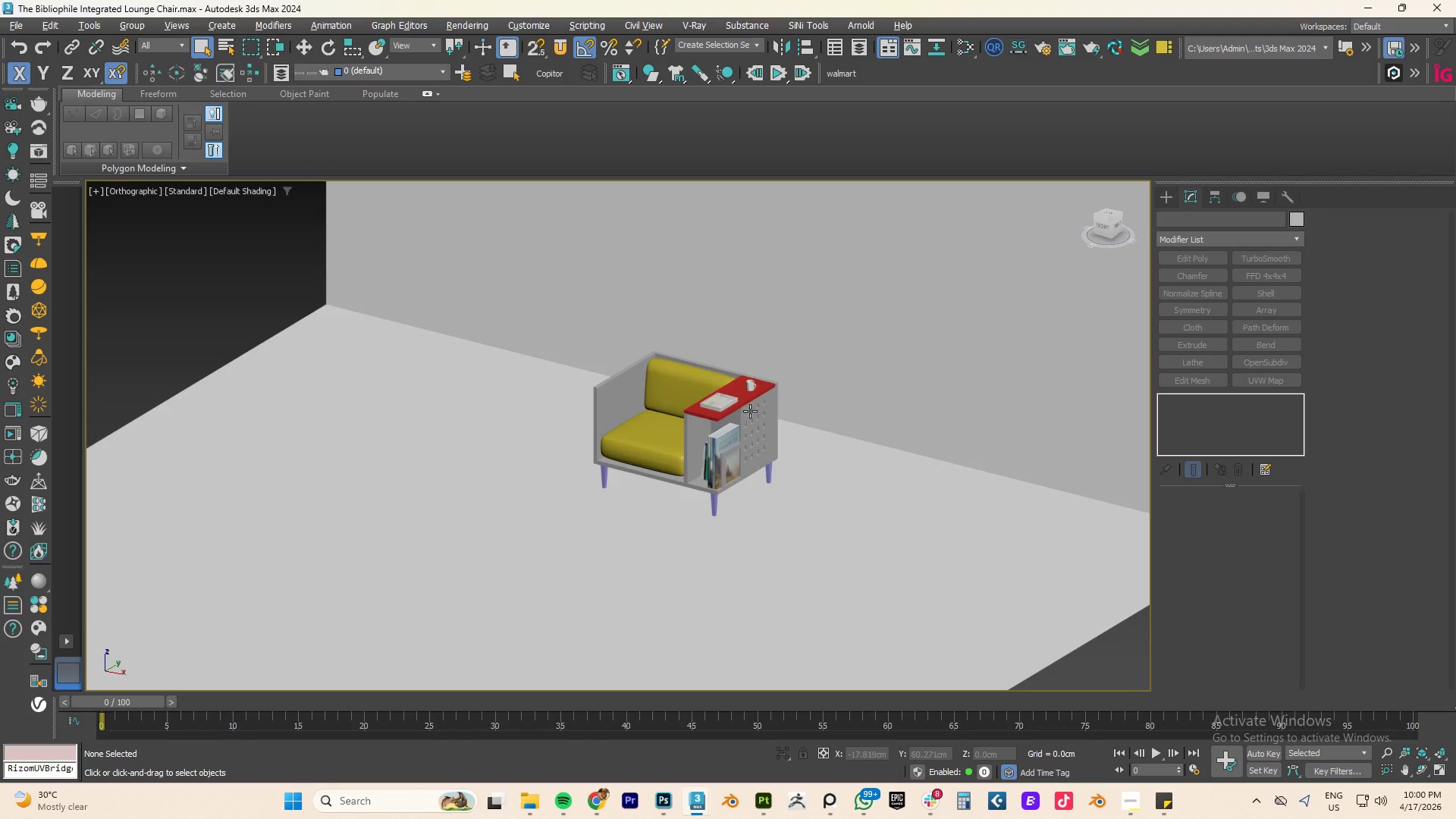 
scroll: coordinate [750, 411], scroll_direction: up, amount: 5.0
 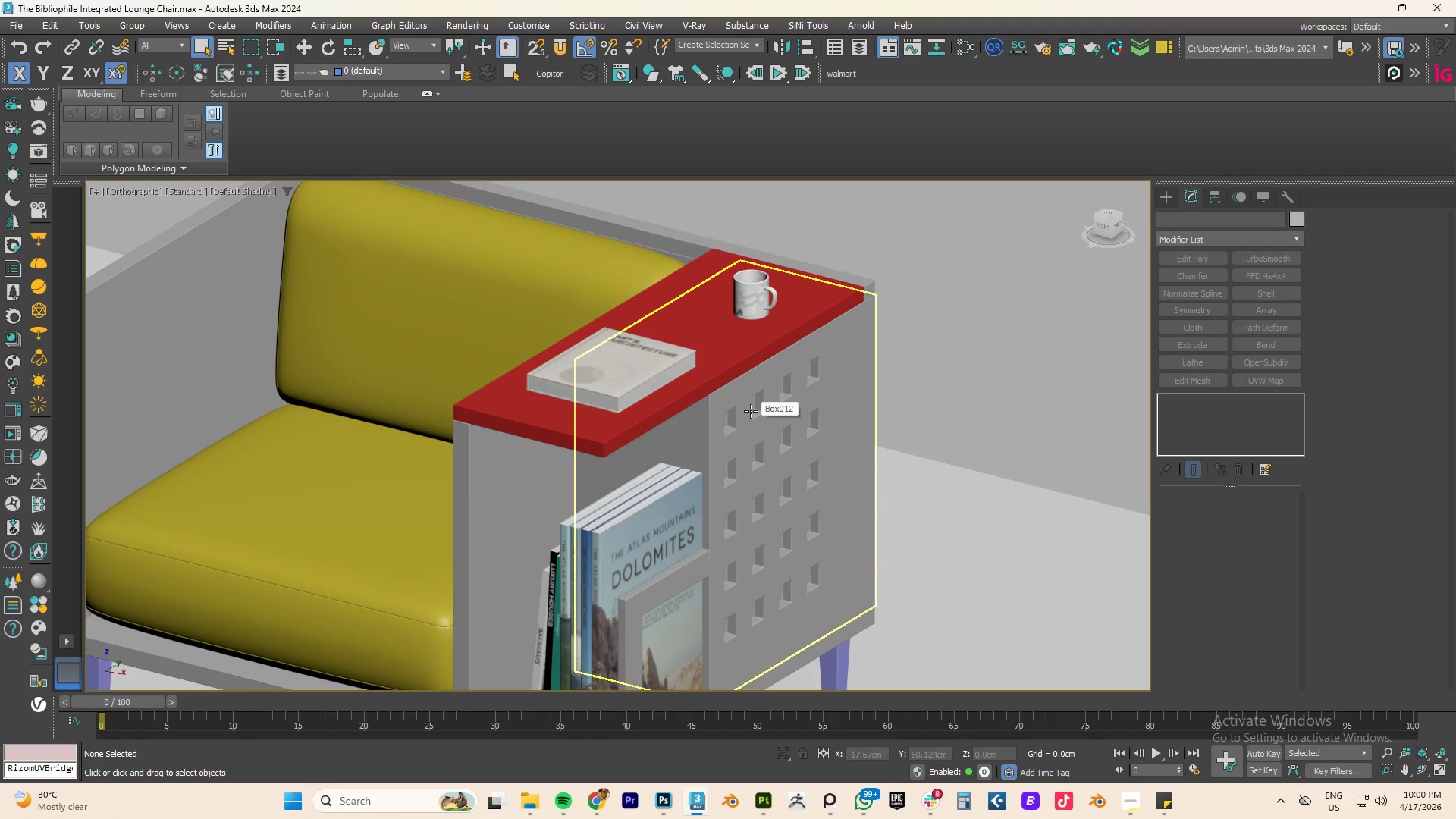 
scroll: coordinate [751, 411], scroll_direction: down, amount: 2.0
 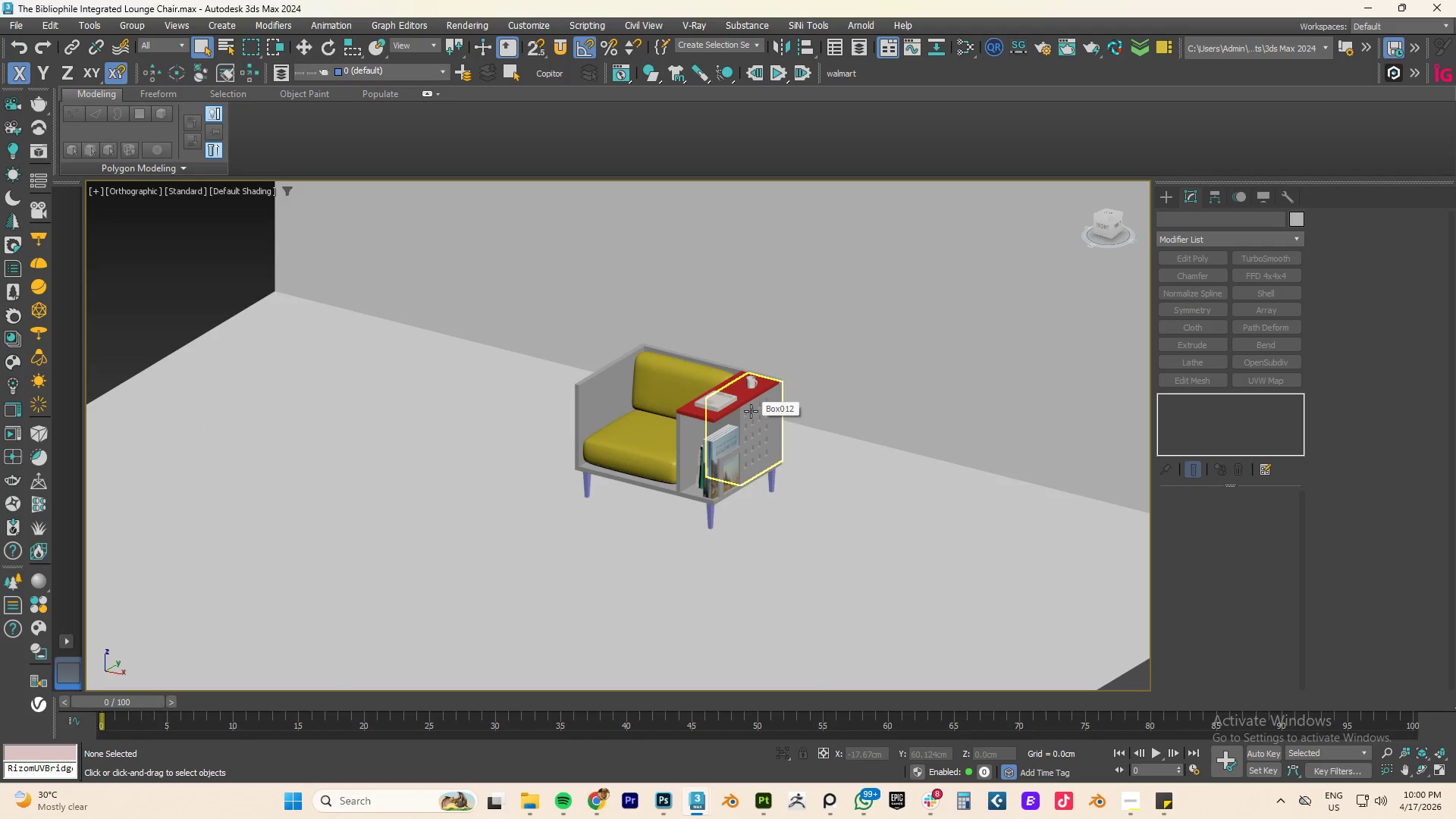 
left_click([753, 414])
 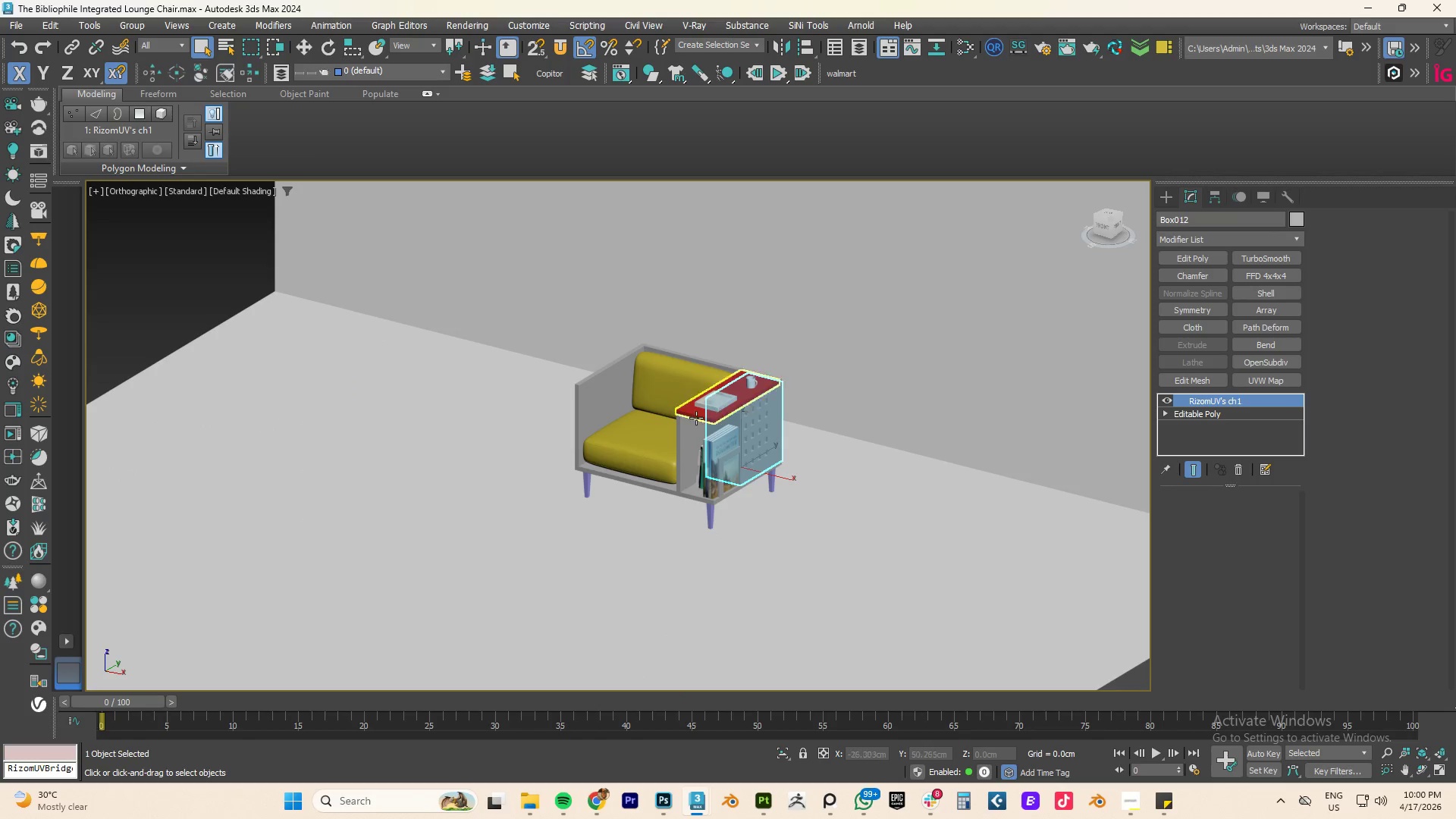 
scroll: coordinate [680, 422], scroll_direction: up, amount: 4.0
 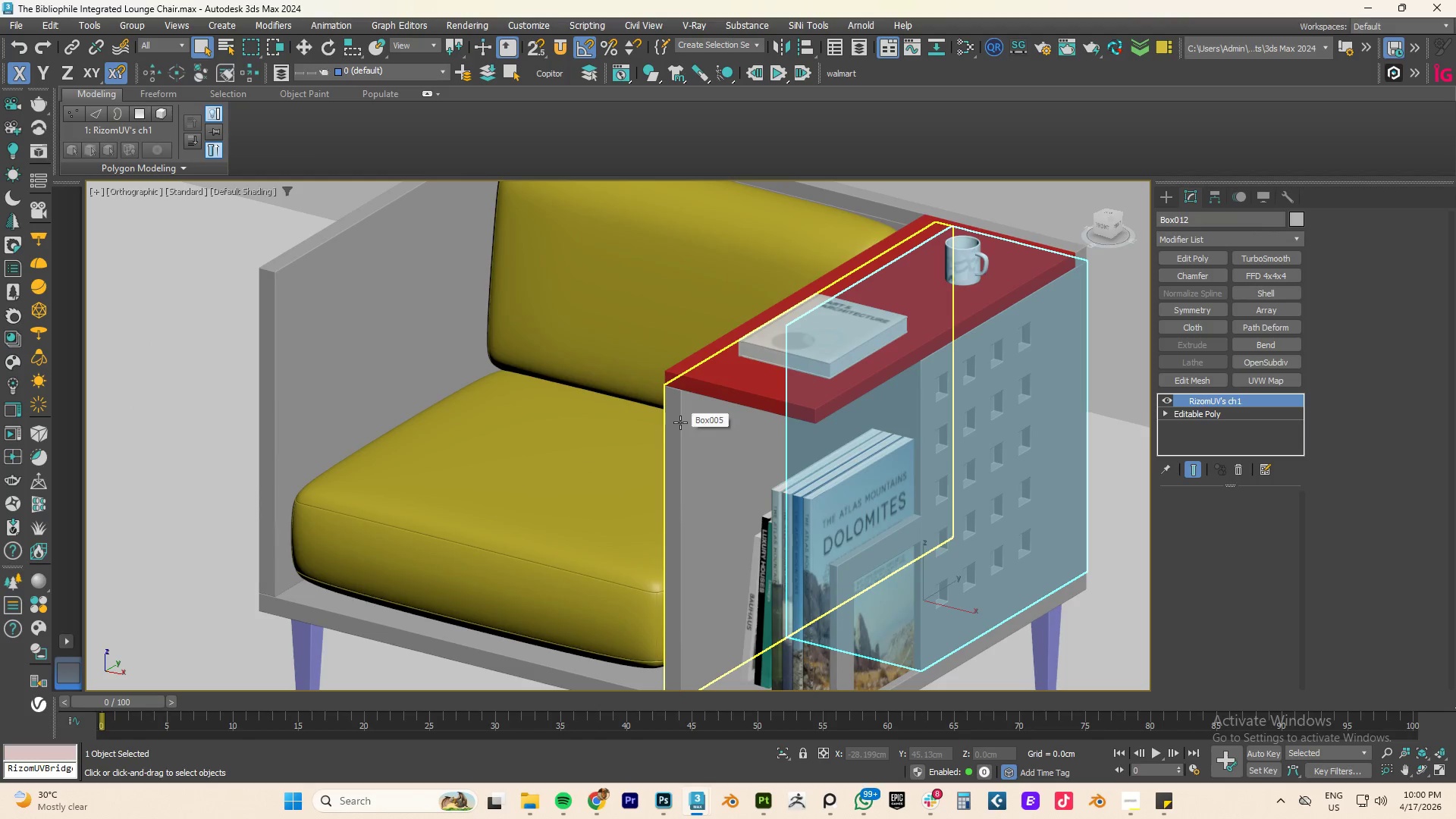 
left_click([680, 422])
 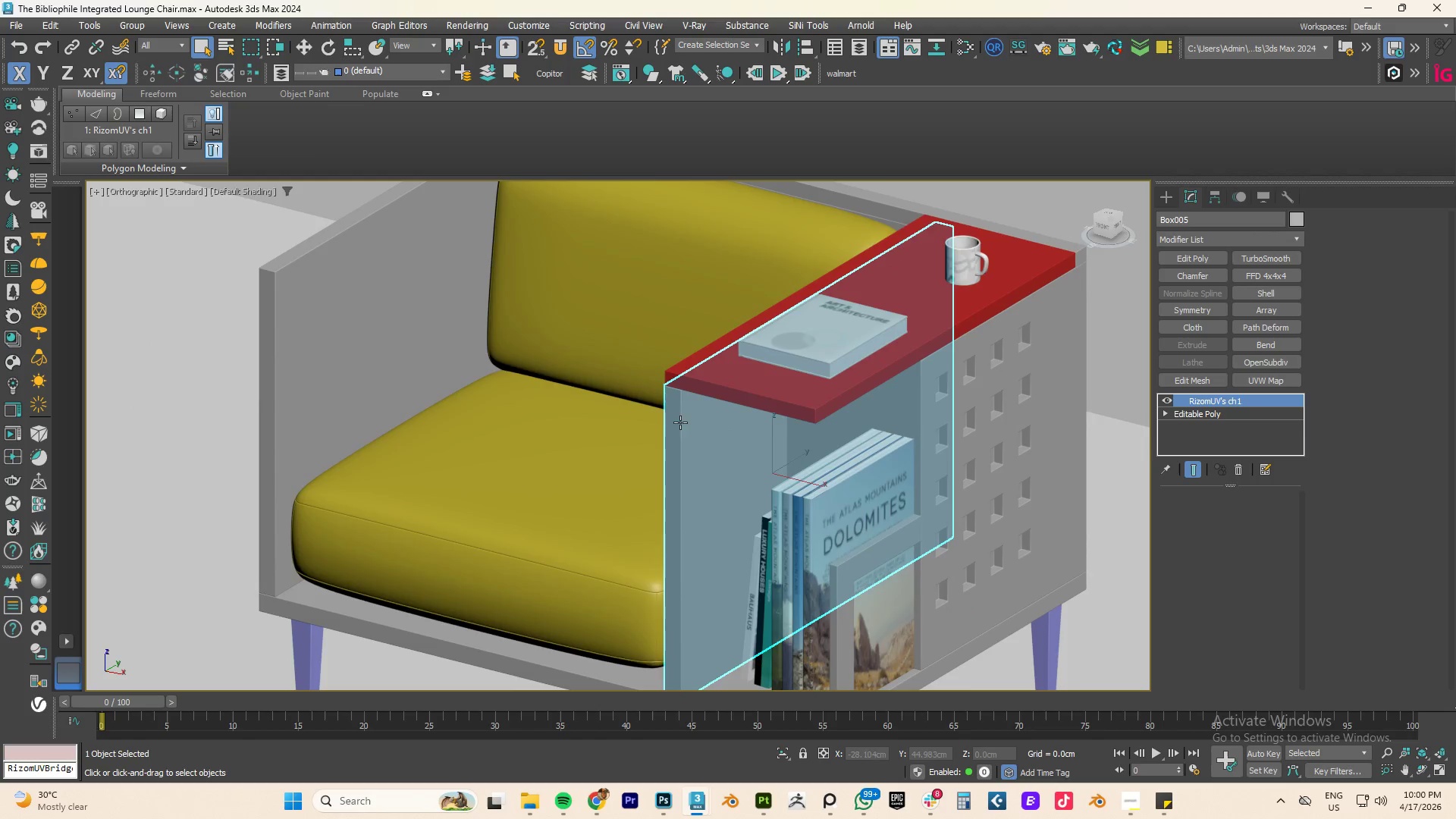 
hold_key(key=AltLeft, duration=0.95)
 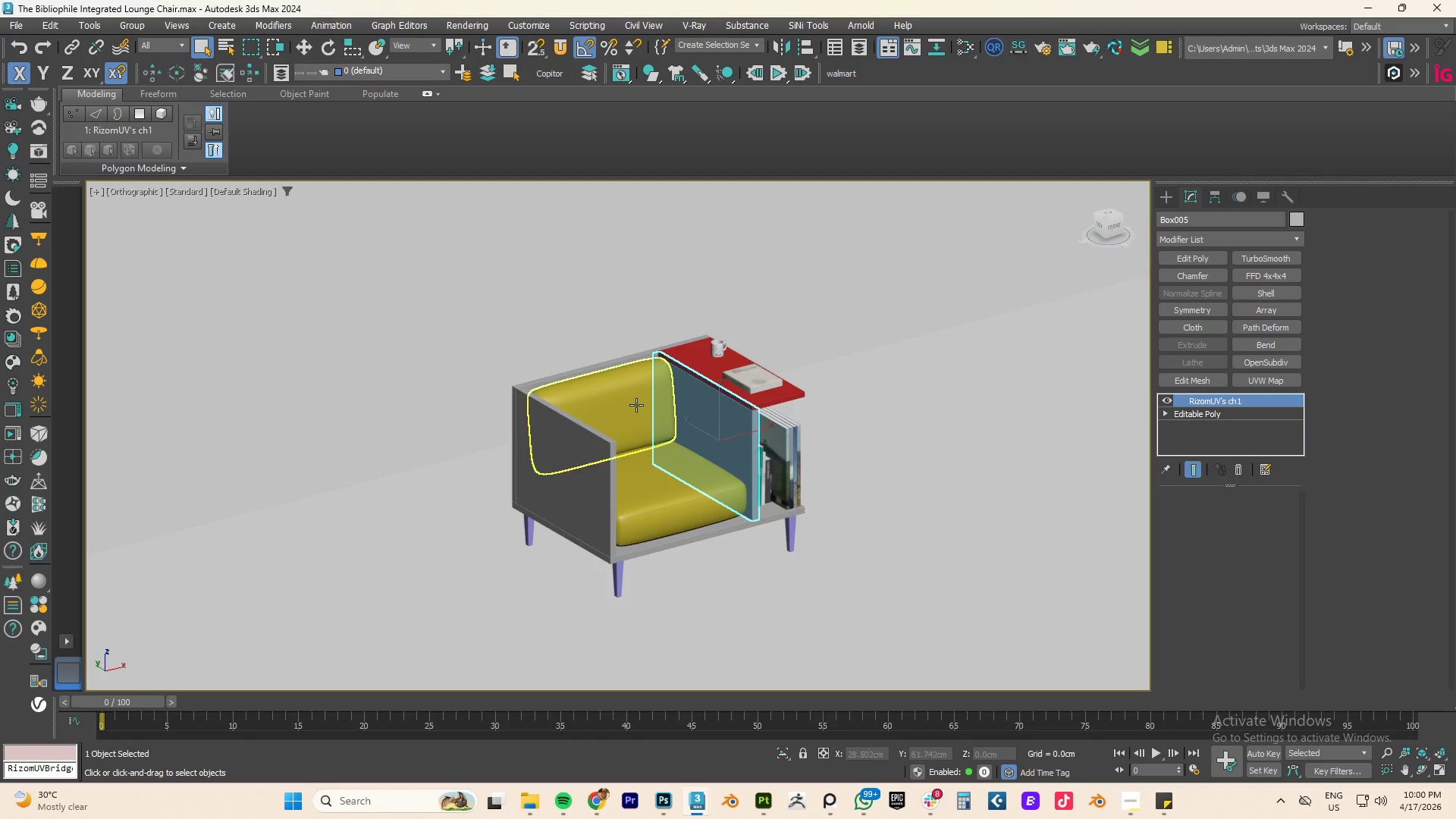 
scroll: coordinate [650, 422], scroll_direction: down, amount: 3.0
 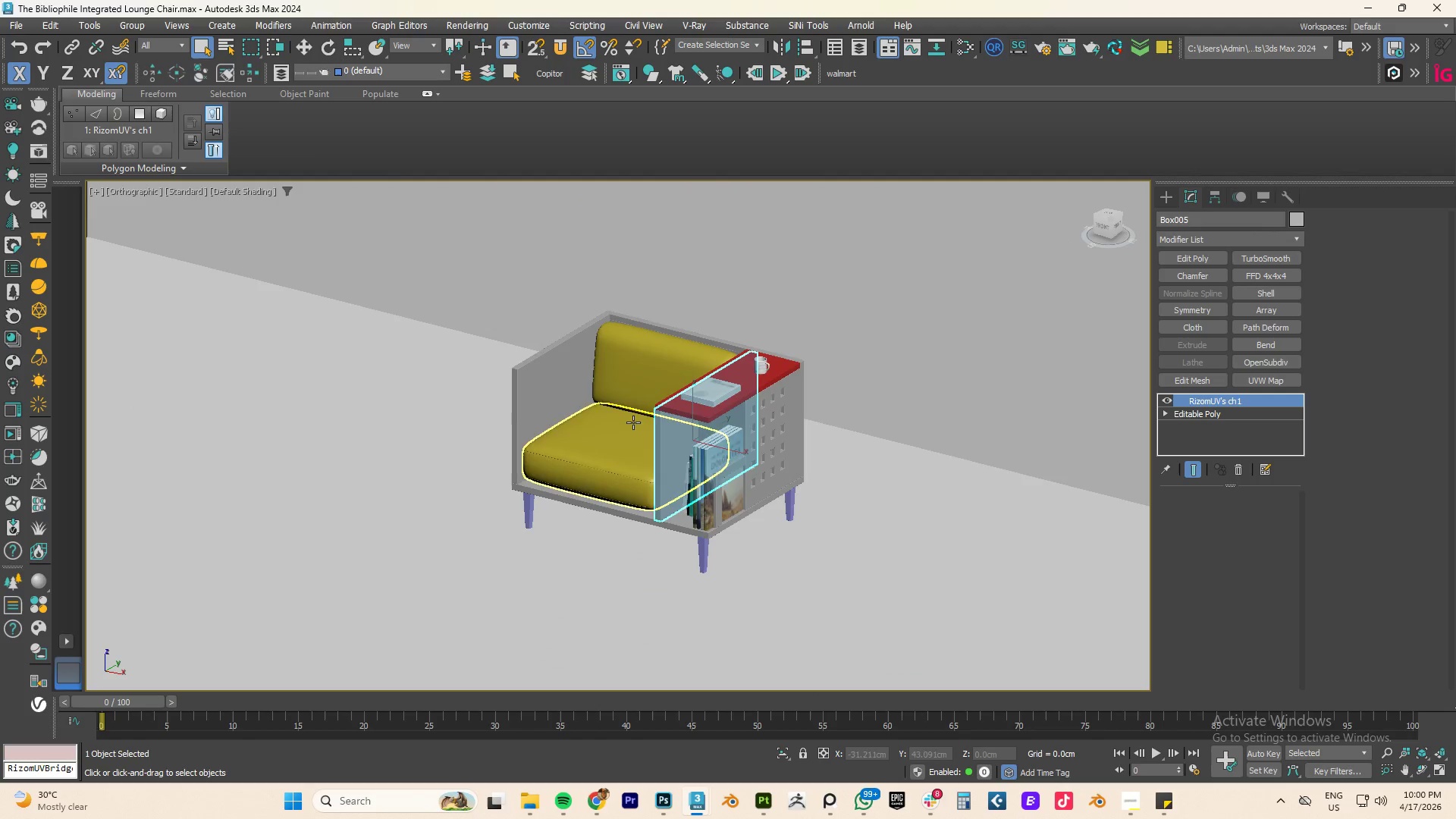 
scroll: coordinate [636, 405], scroll_direction: up, amount: 4.0
 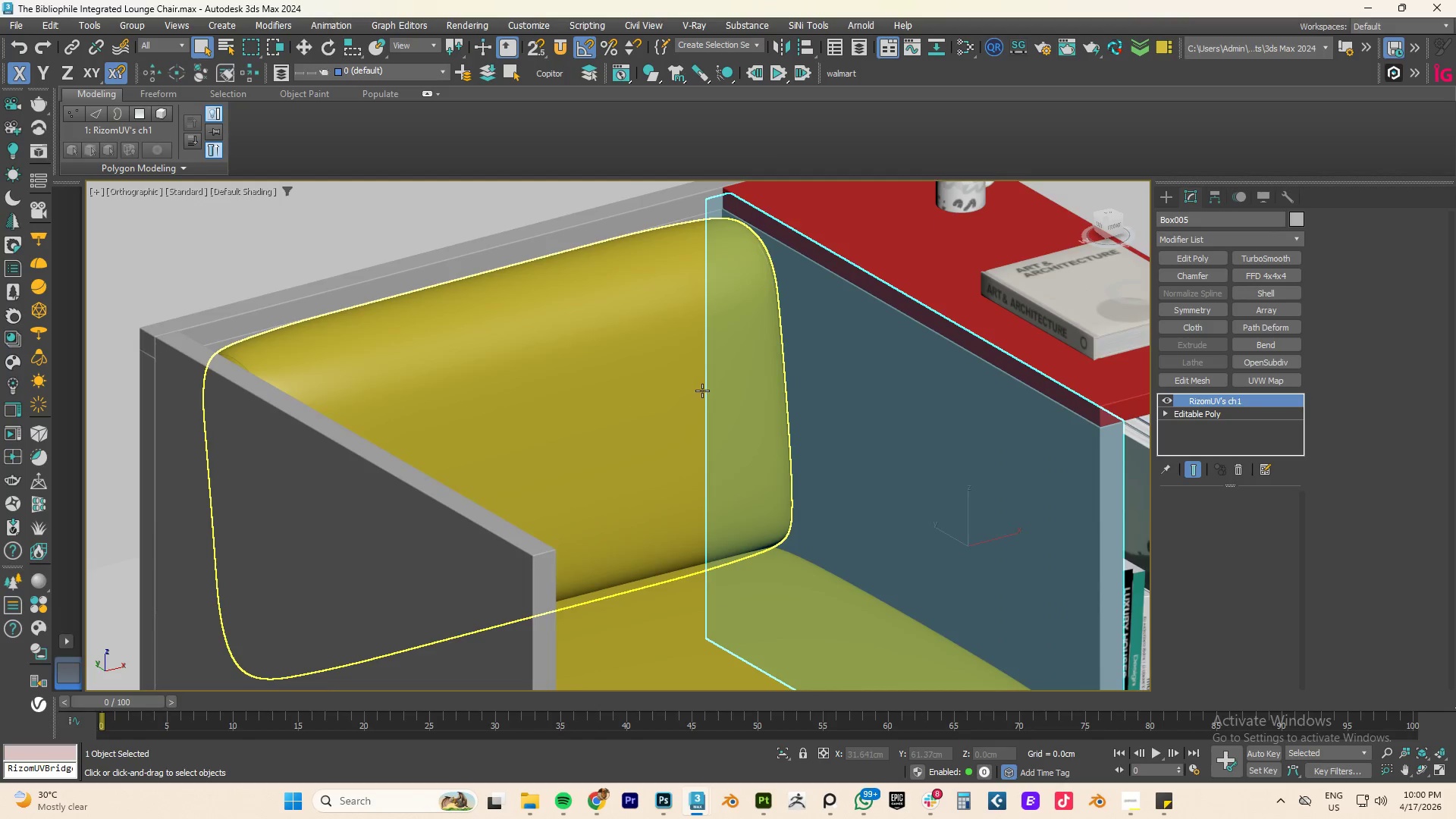 
hold_key(key=AltLeft, duration=0.83)
 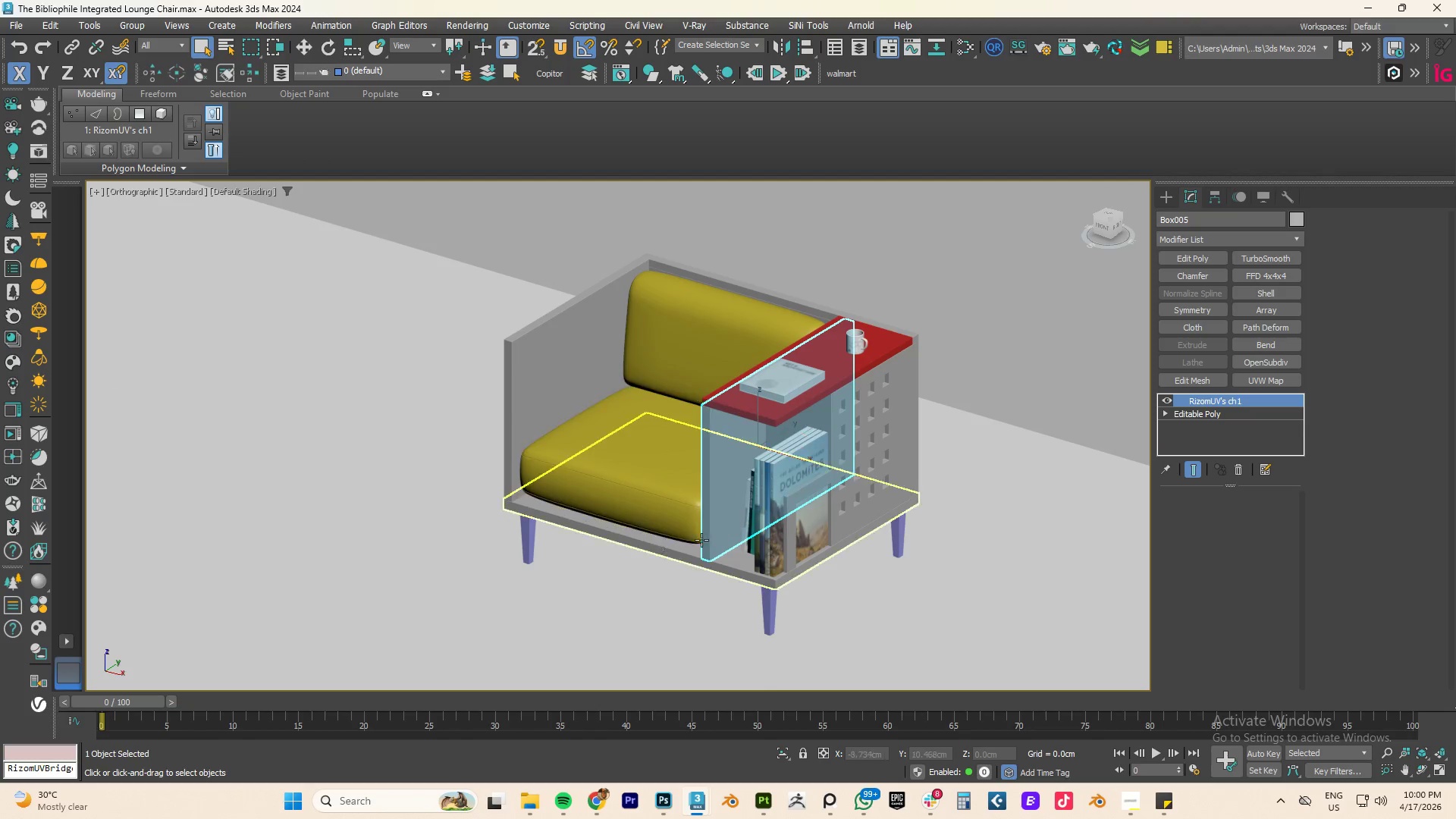 
scroll: coordinate [702, 391], scroll_direction: down, amount: 3.0
 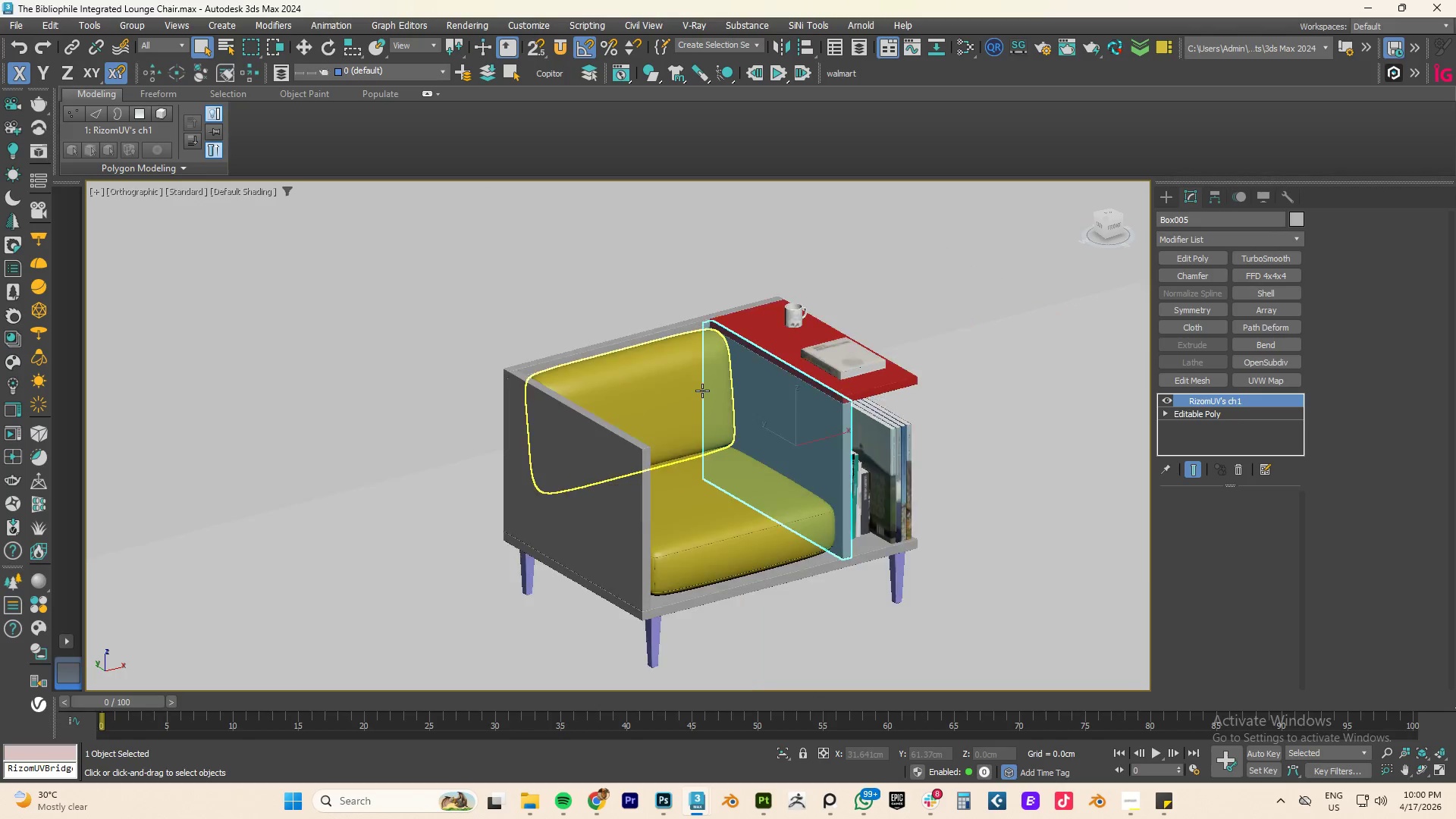 
hold_key(key=AltLeft, duration=0.59)
 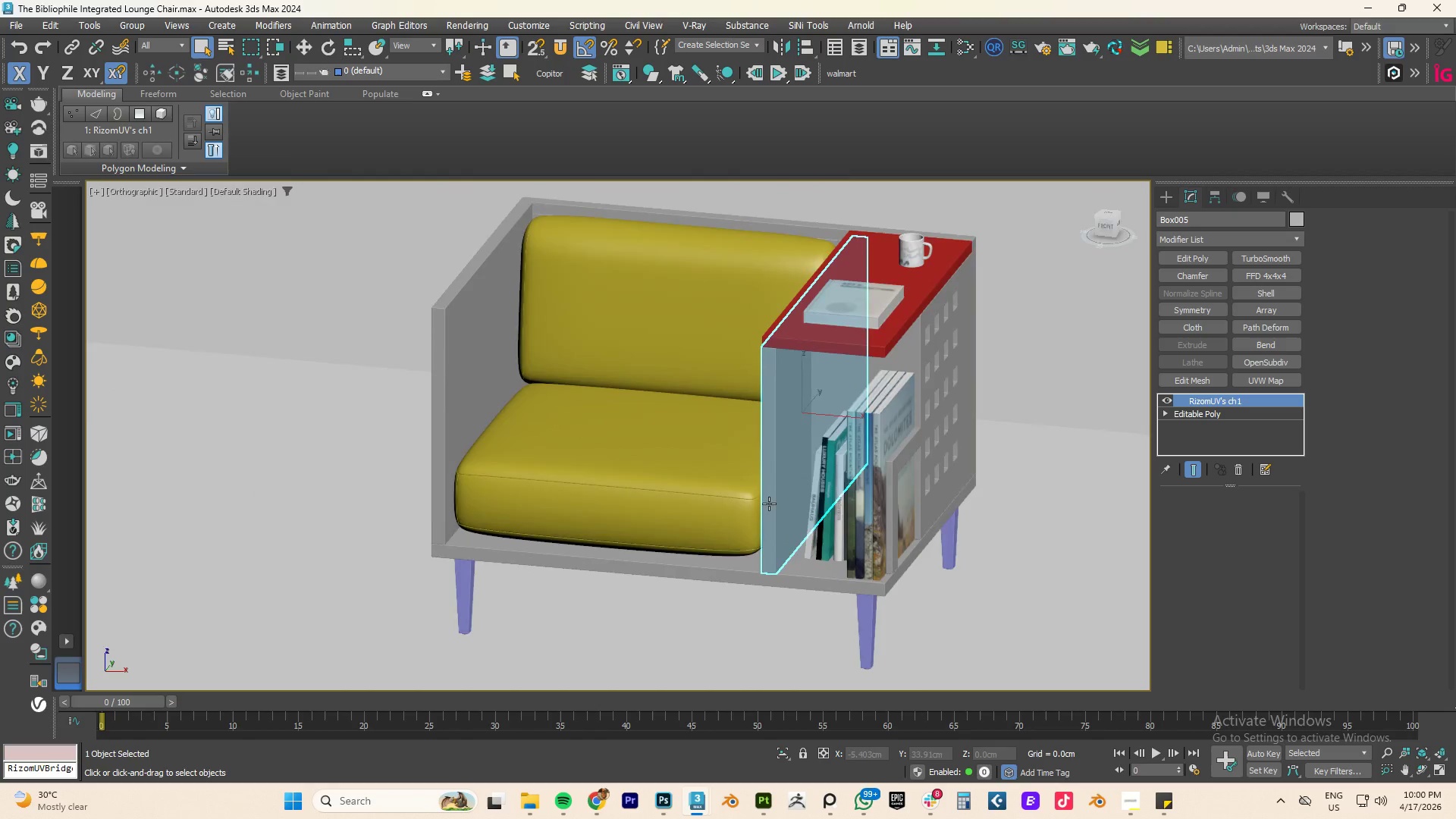 
scroll: coordinate [679, 506], scroll_direction: up, amount: 9.0
 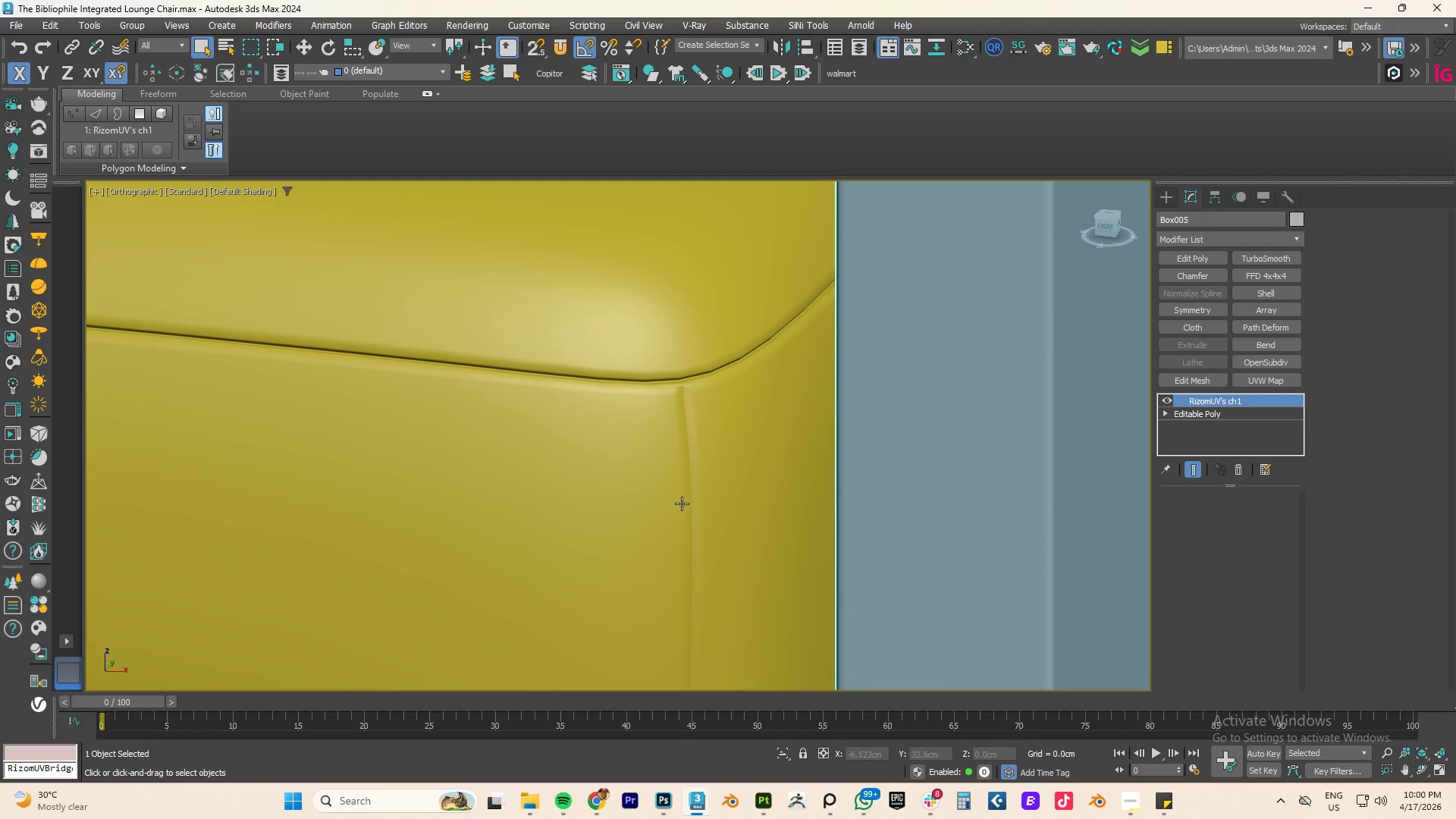 
hold_key(key=AltLeft, duration=1.3)
 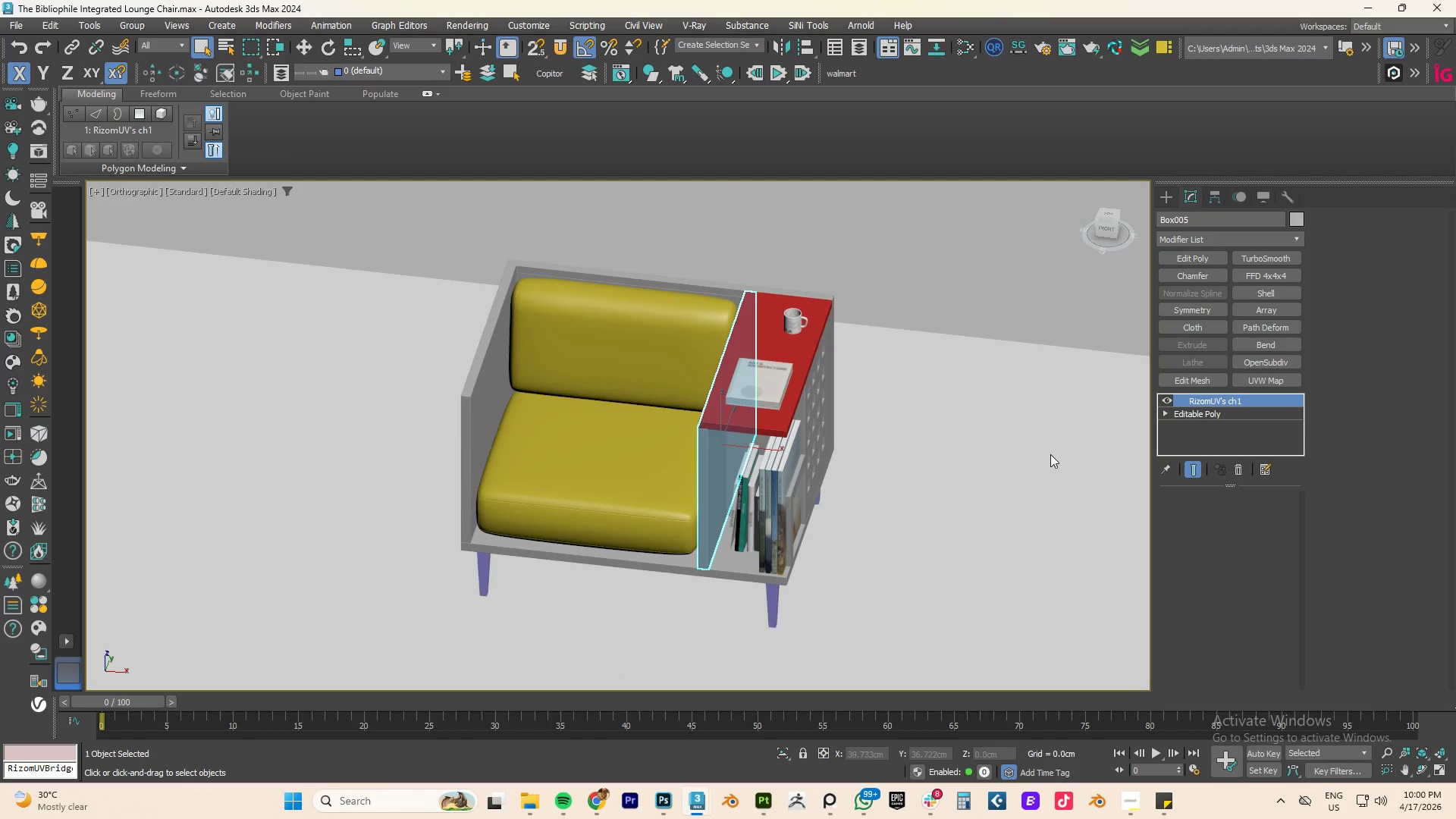 
scroll: coordinate [683, 502], scroll_direction: down, amount: 9.0
 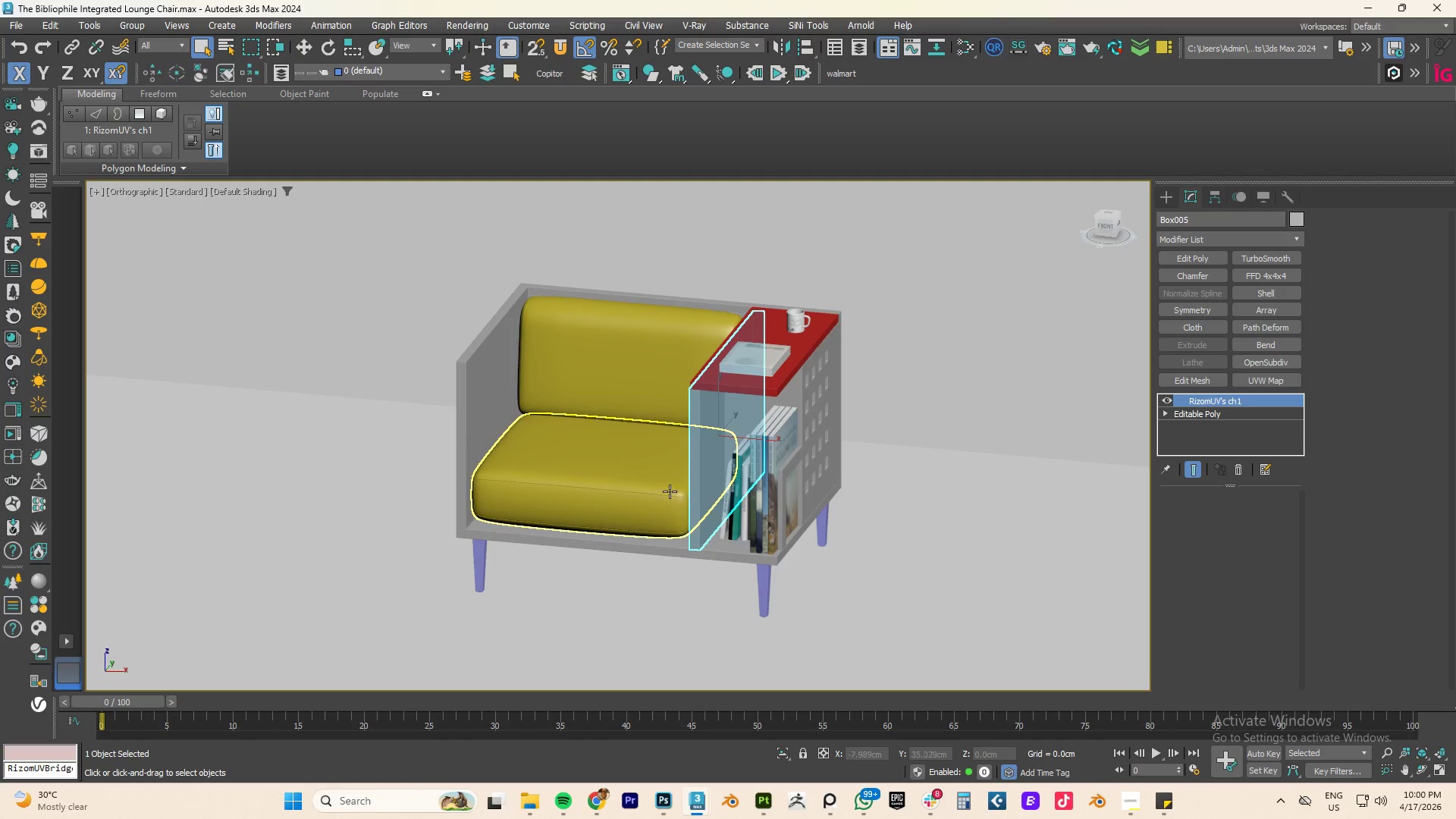 
left_click([1050, 454])
 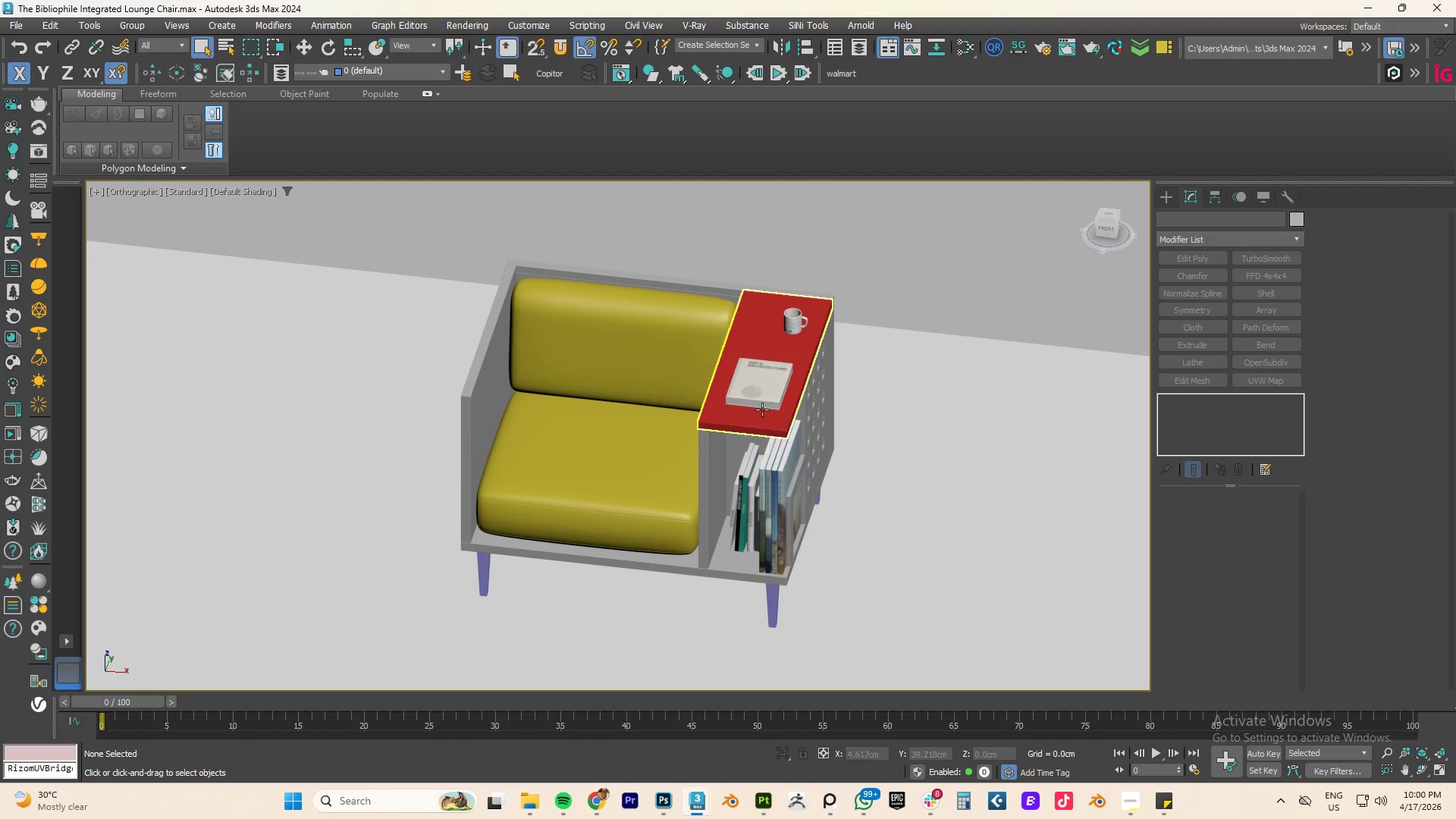 
scroll: coordinate [743, 406], scroll_direction: down, amount: 2.0
 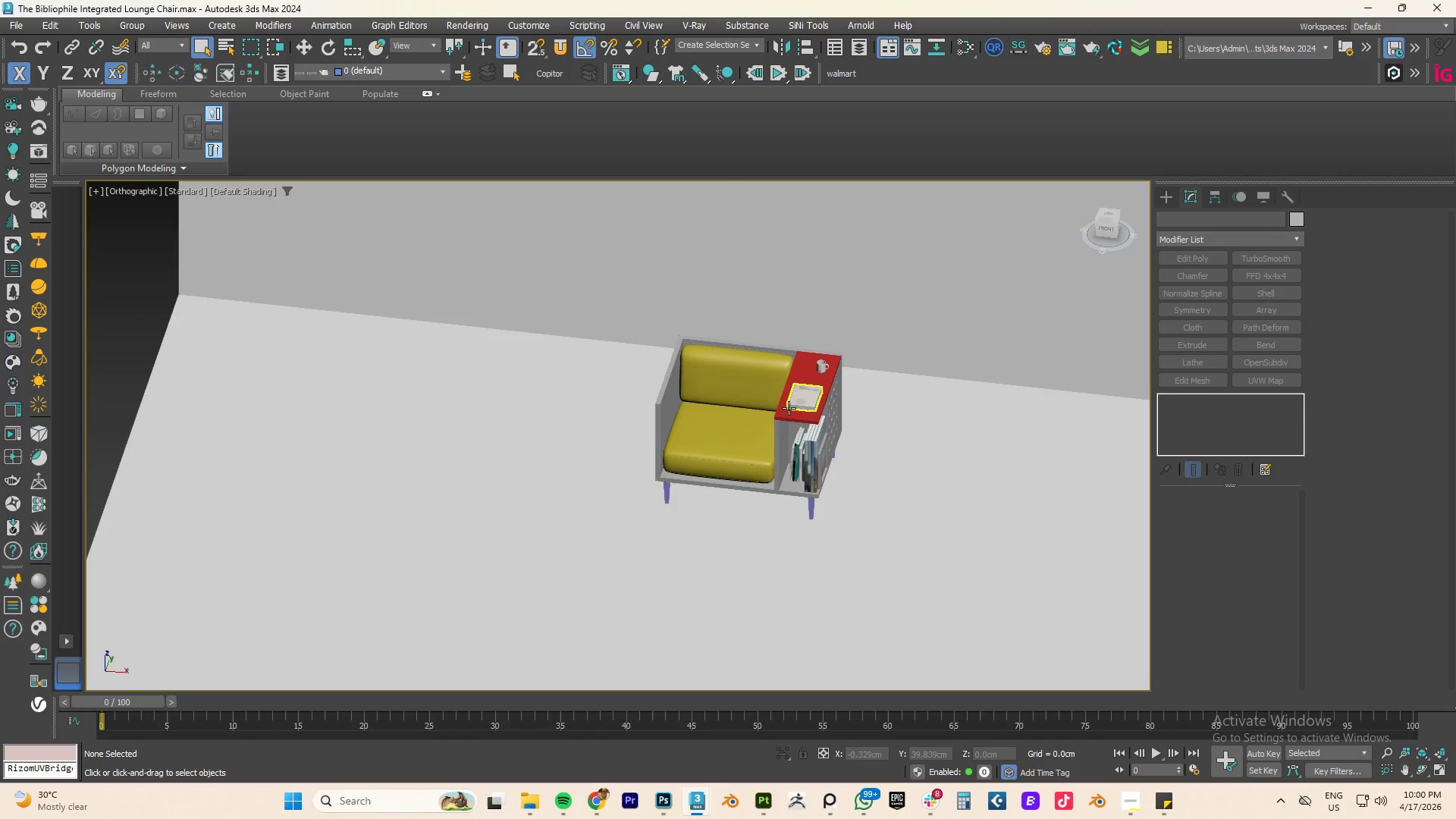 
hold_key(key=AltLeft, duration=0.78)
 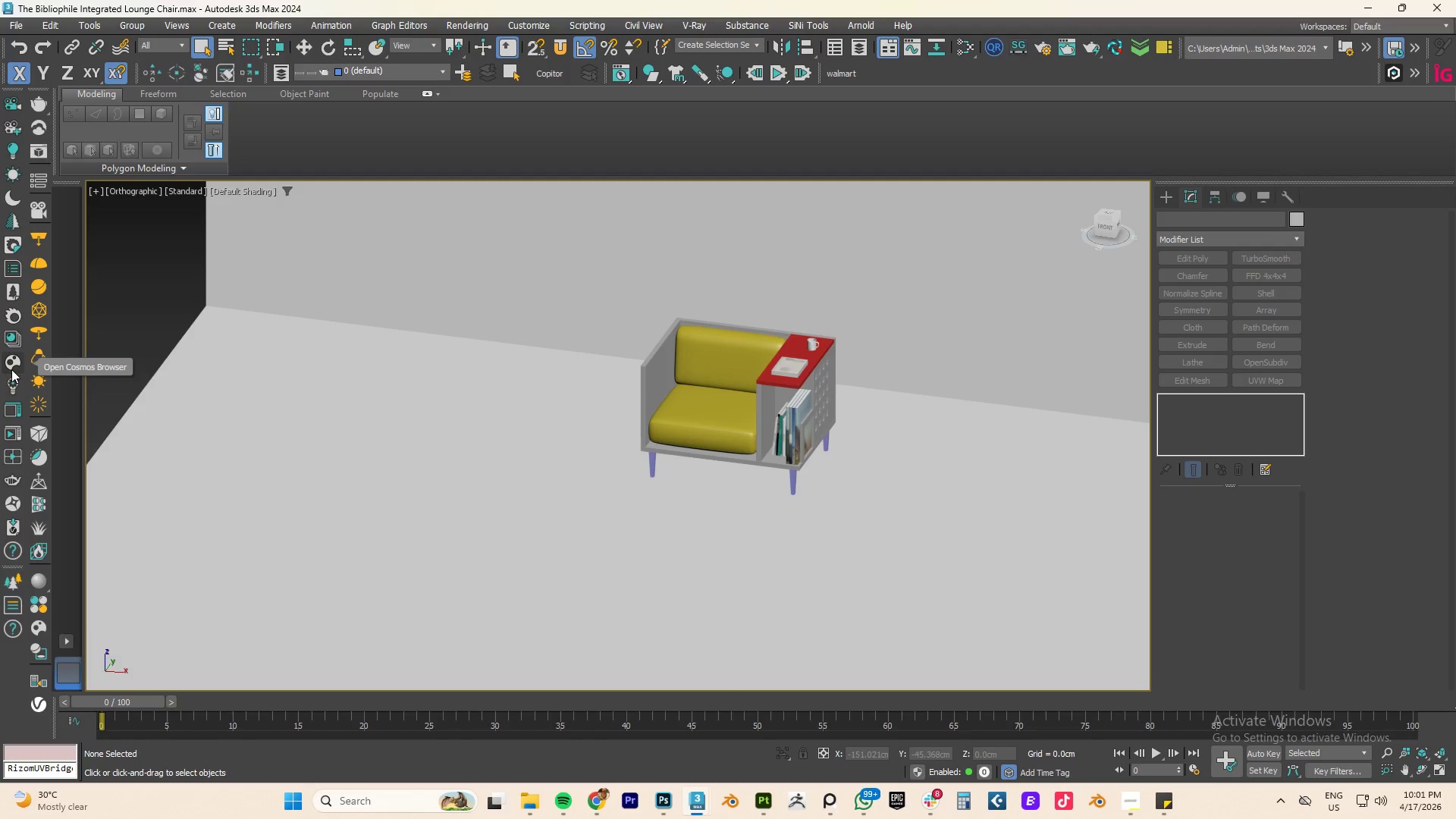 
left_click([13, 364])
 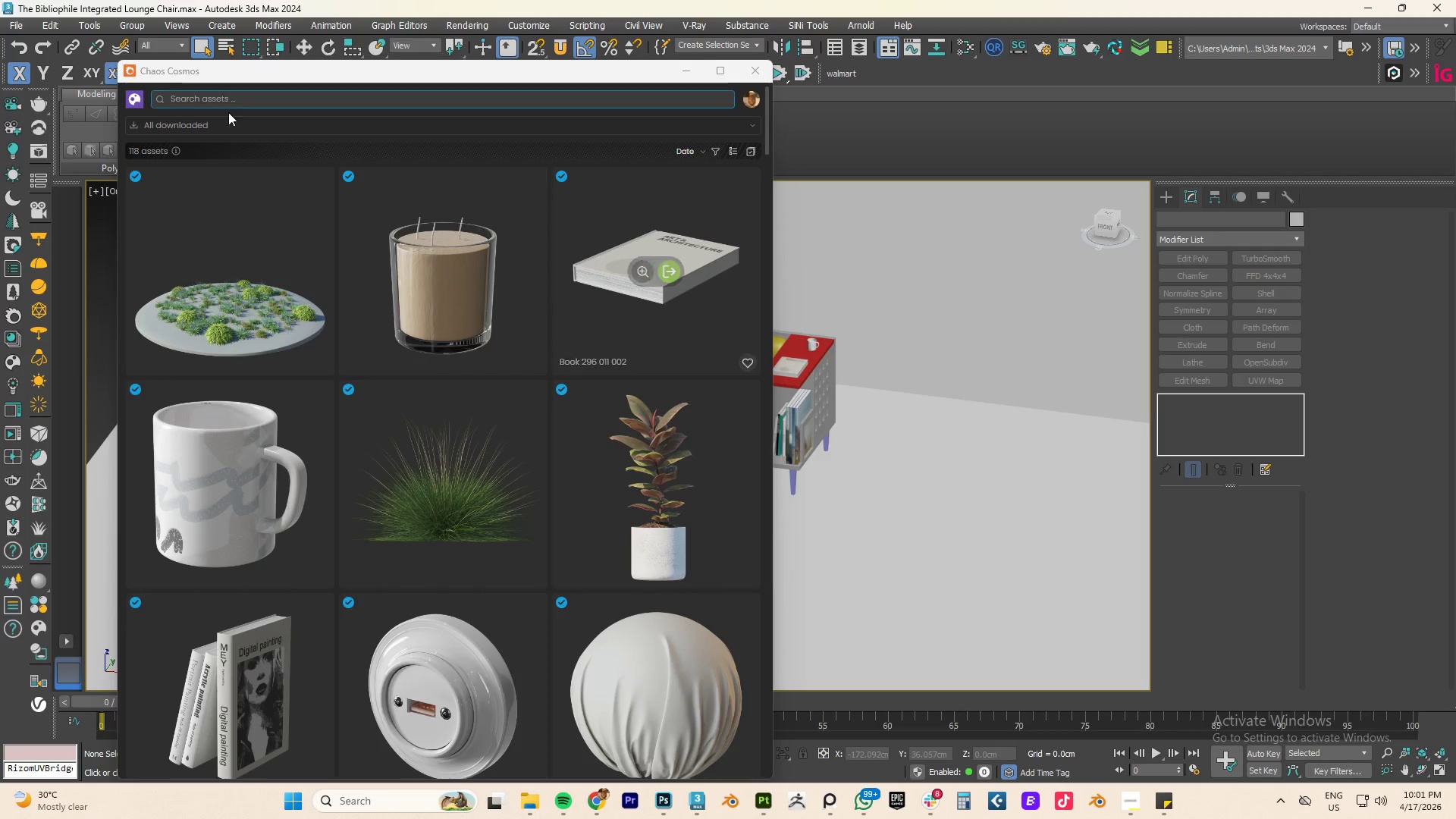 
wait(5.89)
 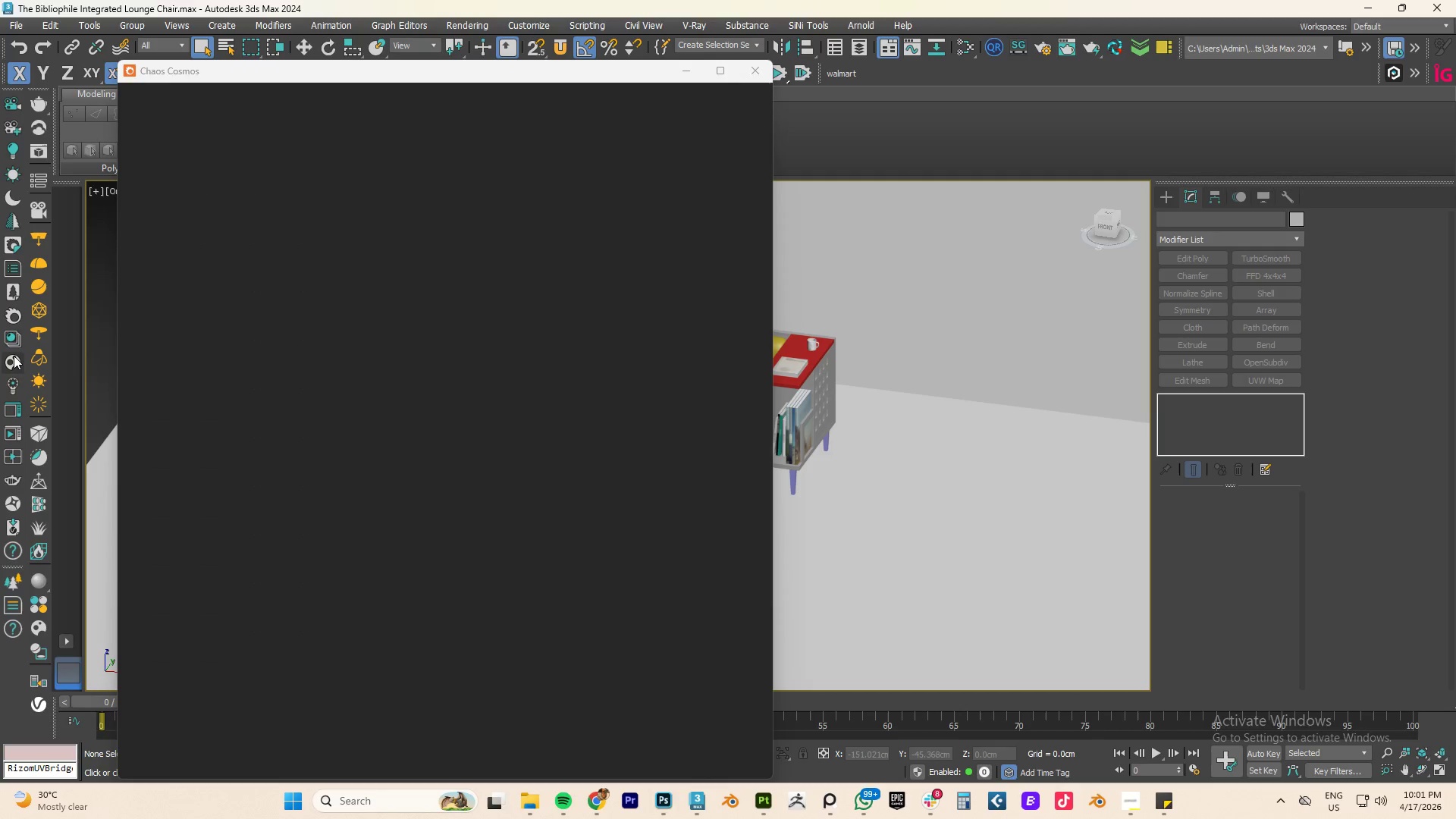 
scroll: coordinate [871, 346], scroll_direction: down, amount: 2.0
 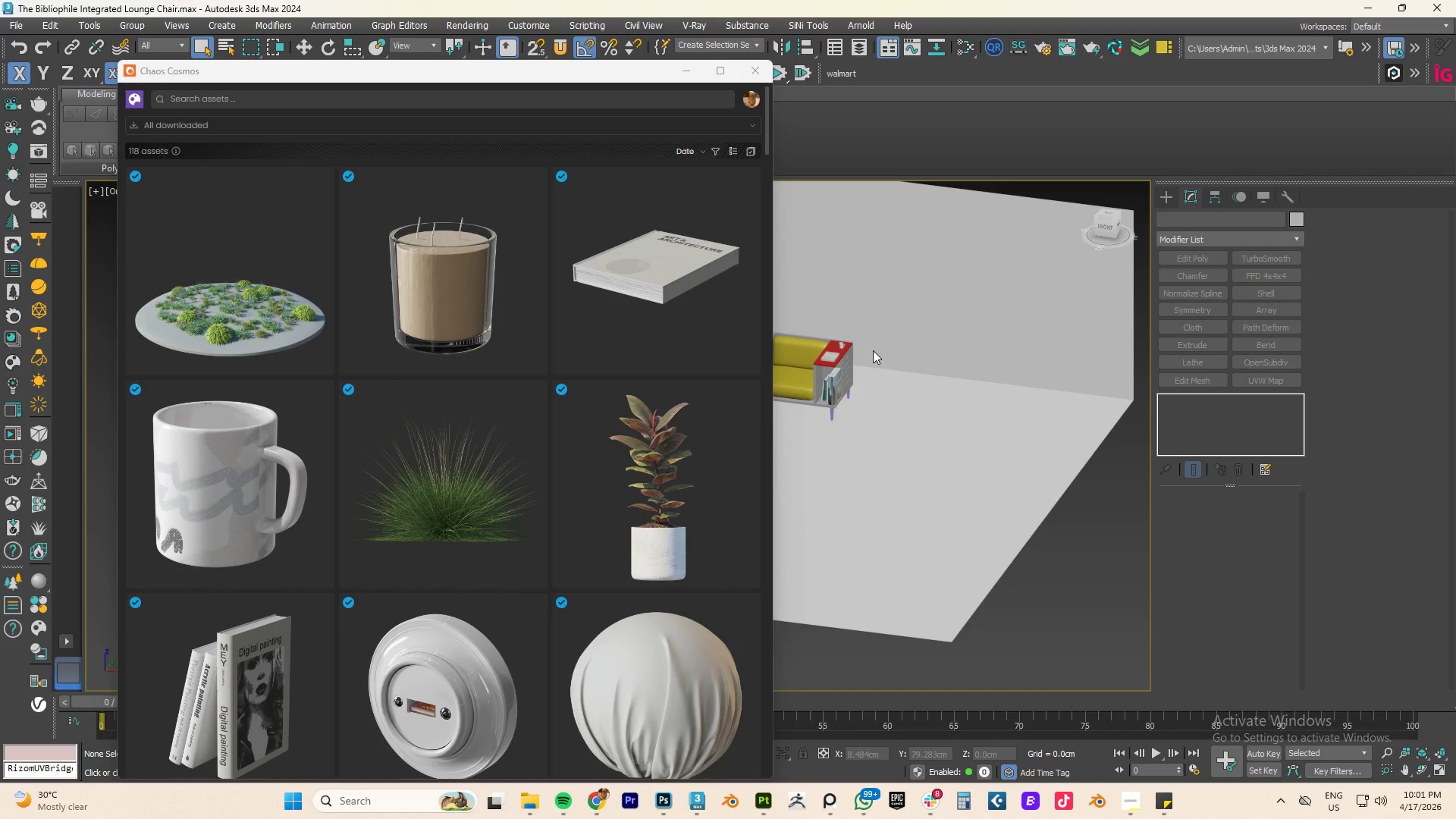 
key(M)
 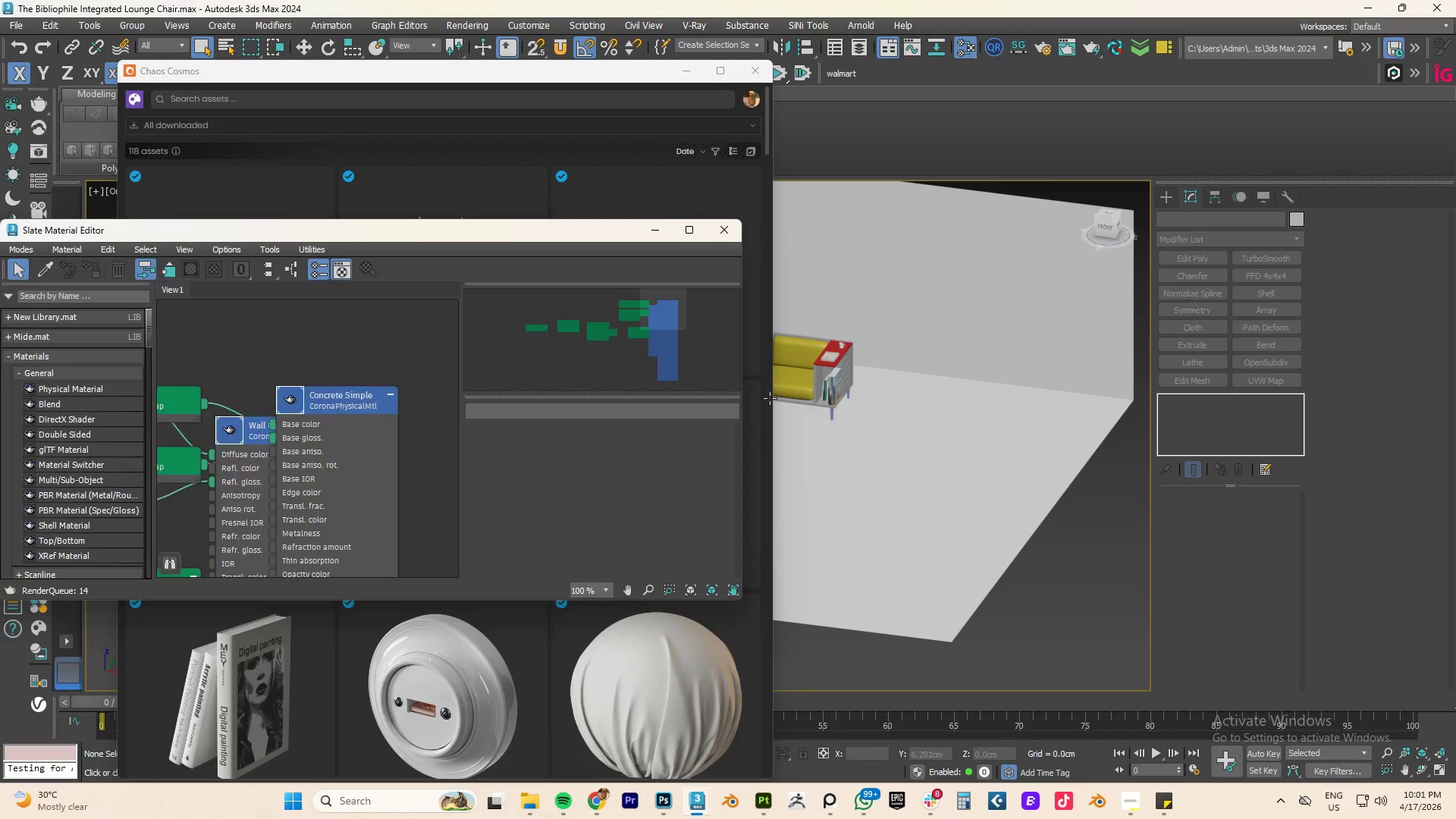 
left_click_drag(start_coordinate=[286, 232], to_coordinate=[1040, 265])
 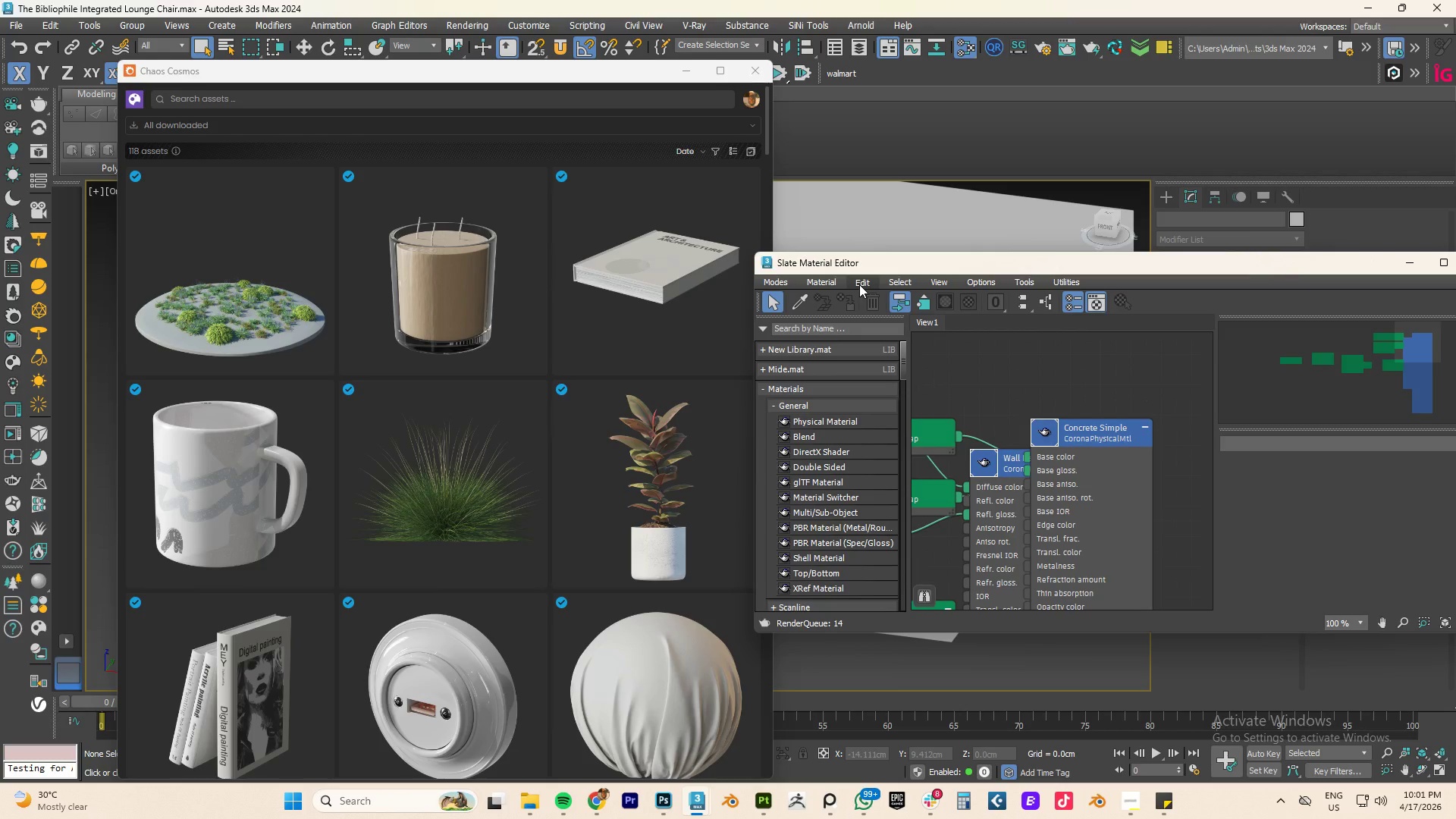 
wait(24.58)
 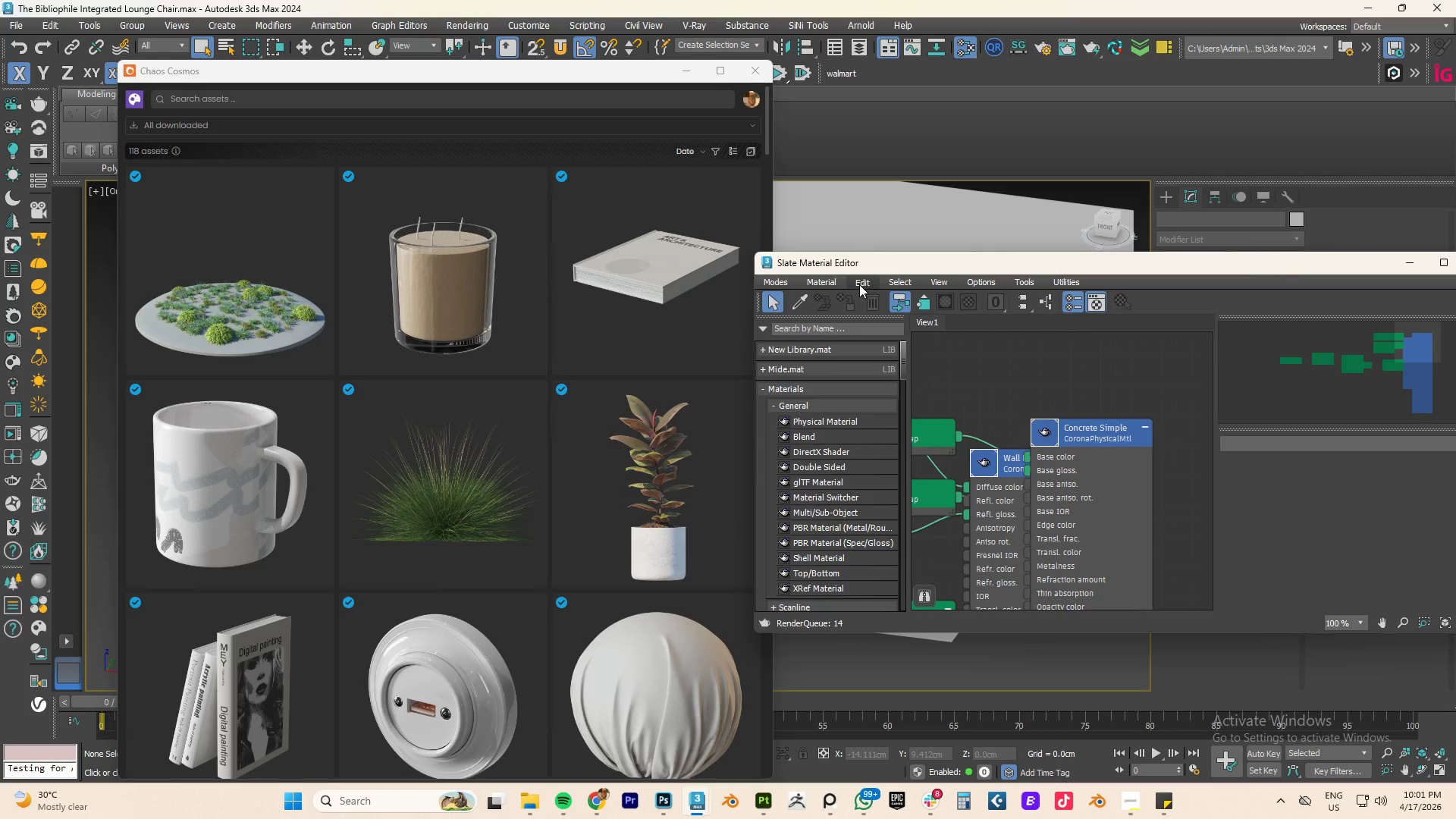 
scroll: coordinate [1050, 460], scroll_direction: down, amount: 5.0
 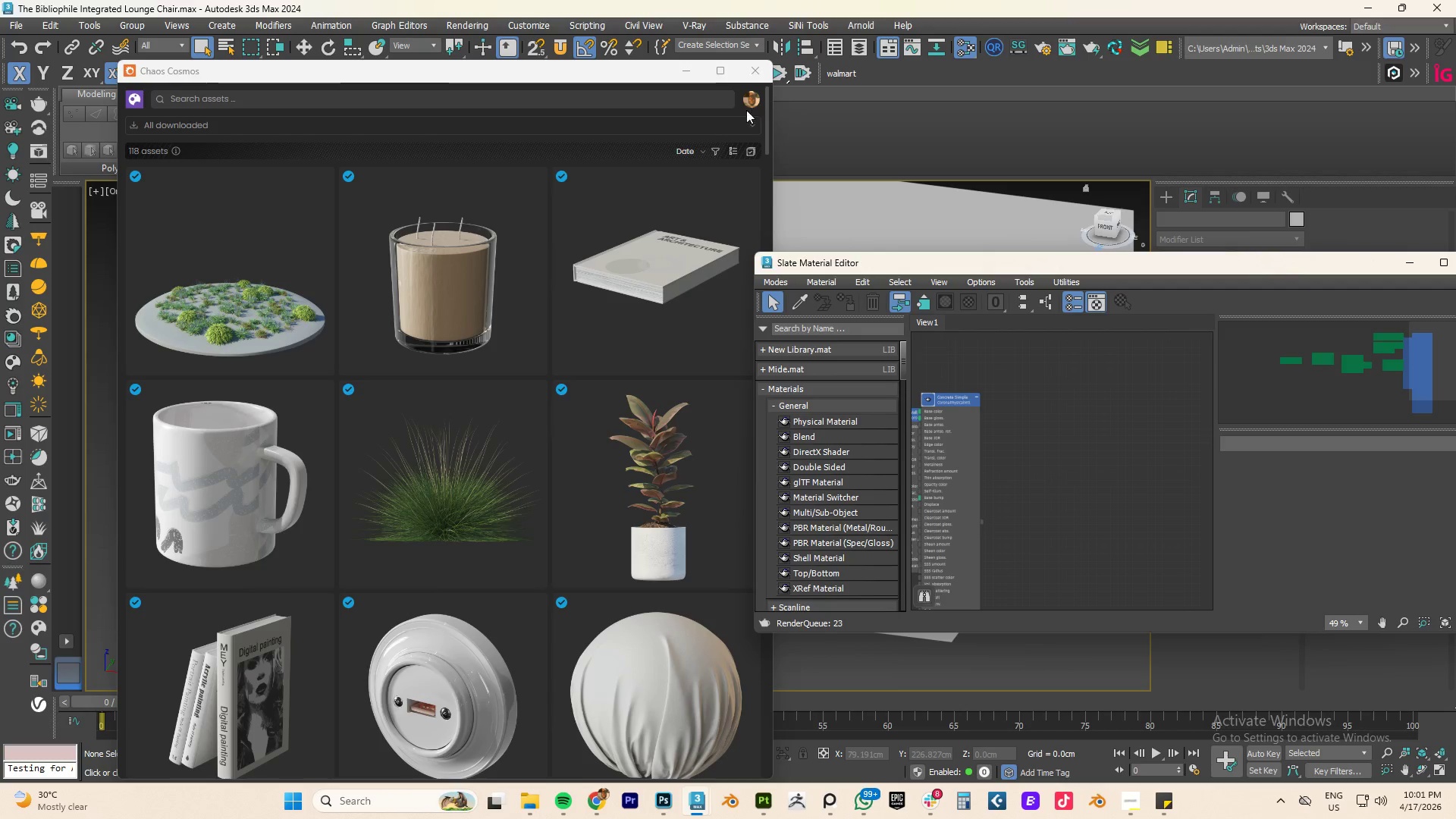 
wait(5.03)
 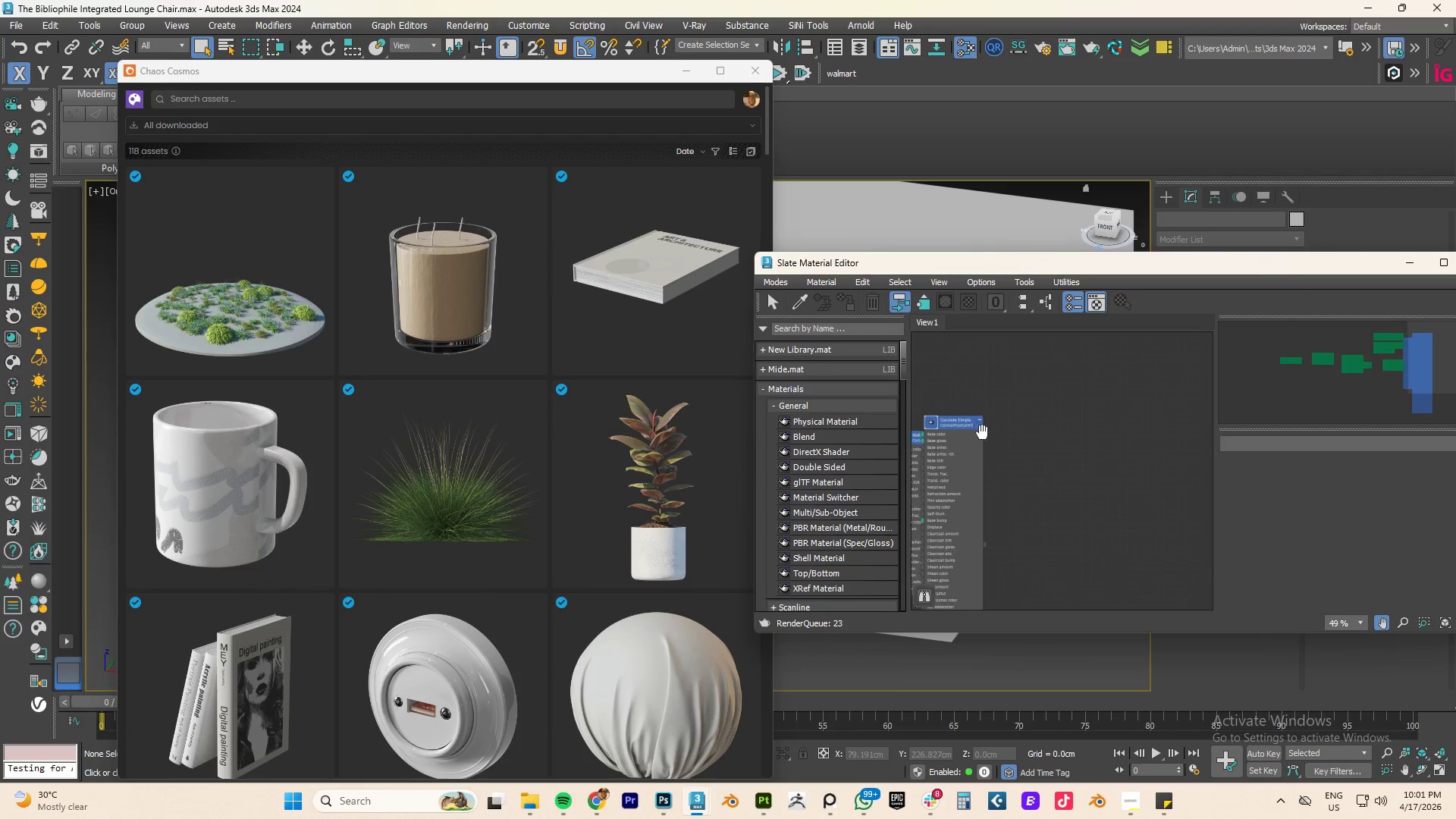 
left_click([209, 126])